 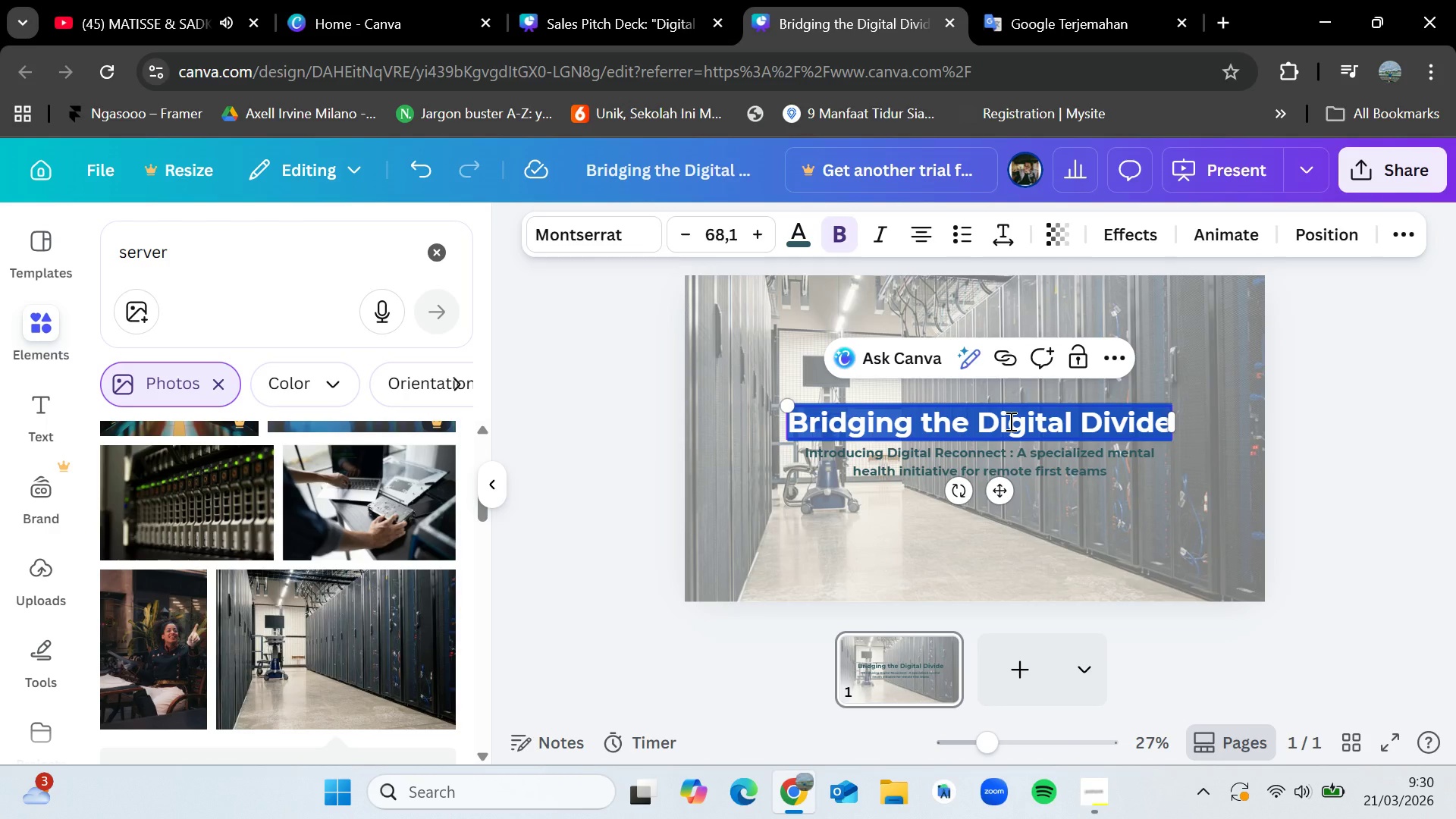 
key(Backspace)
type(Modernizing)
 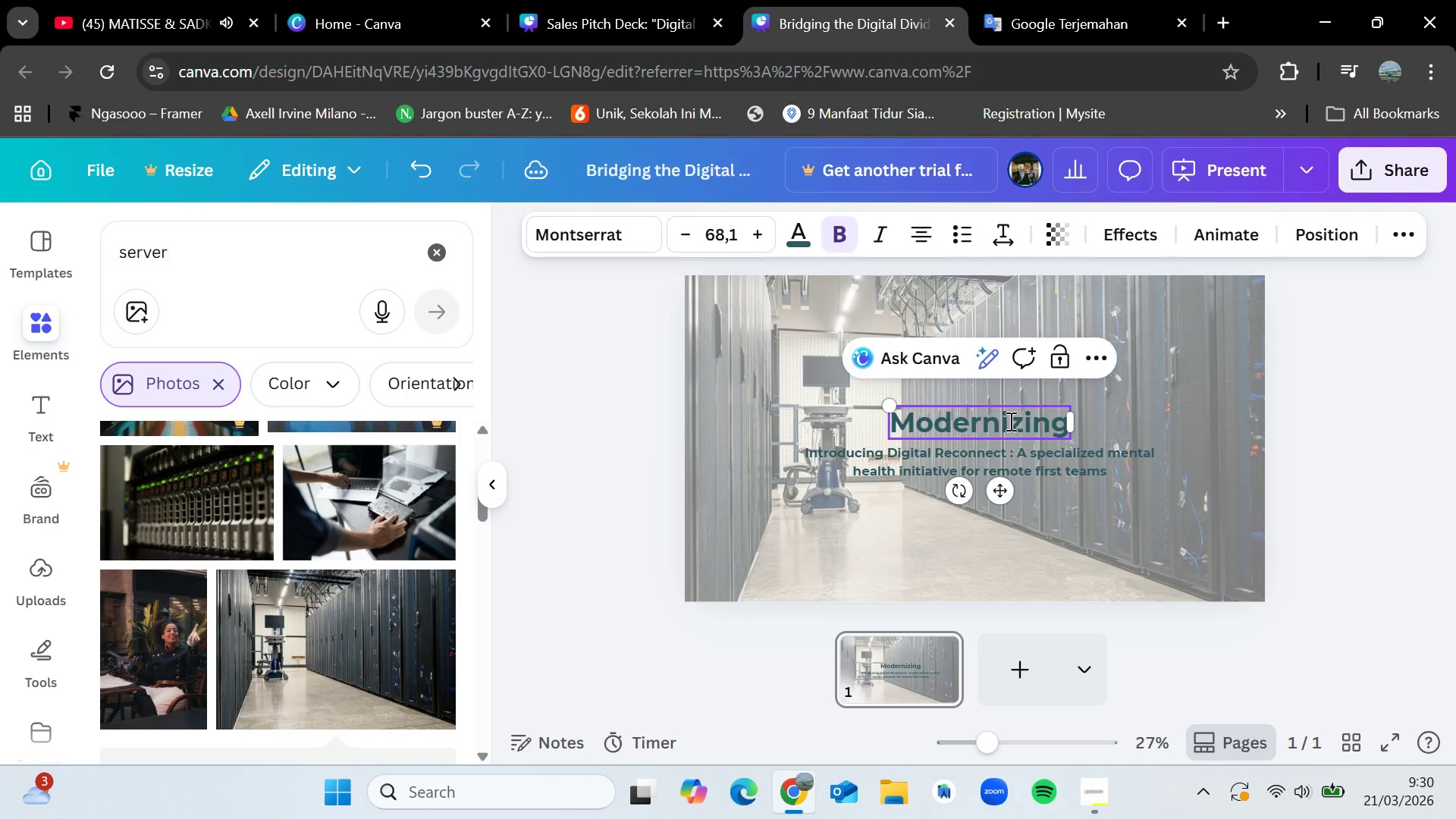 
wait(8.28)
 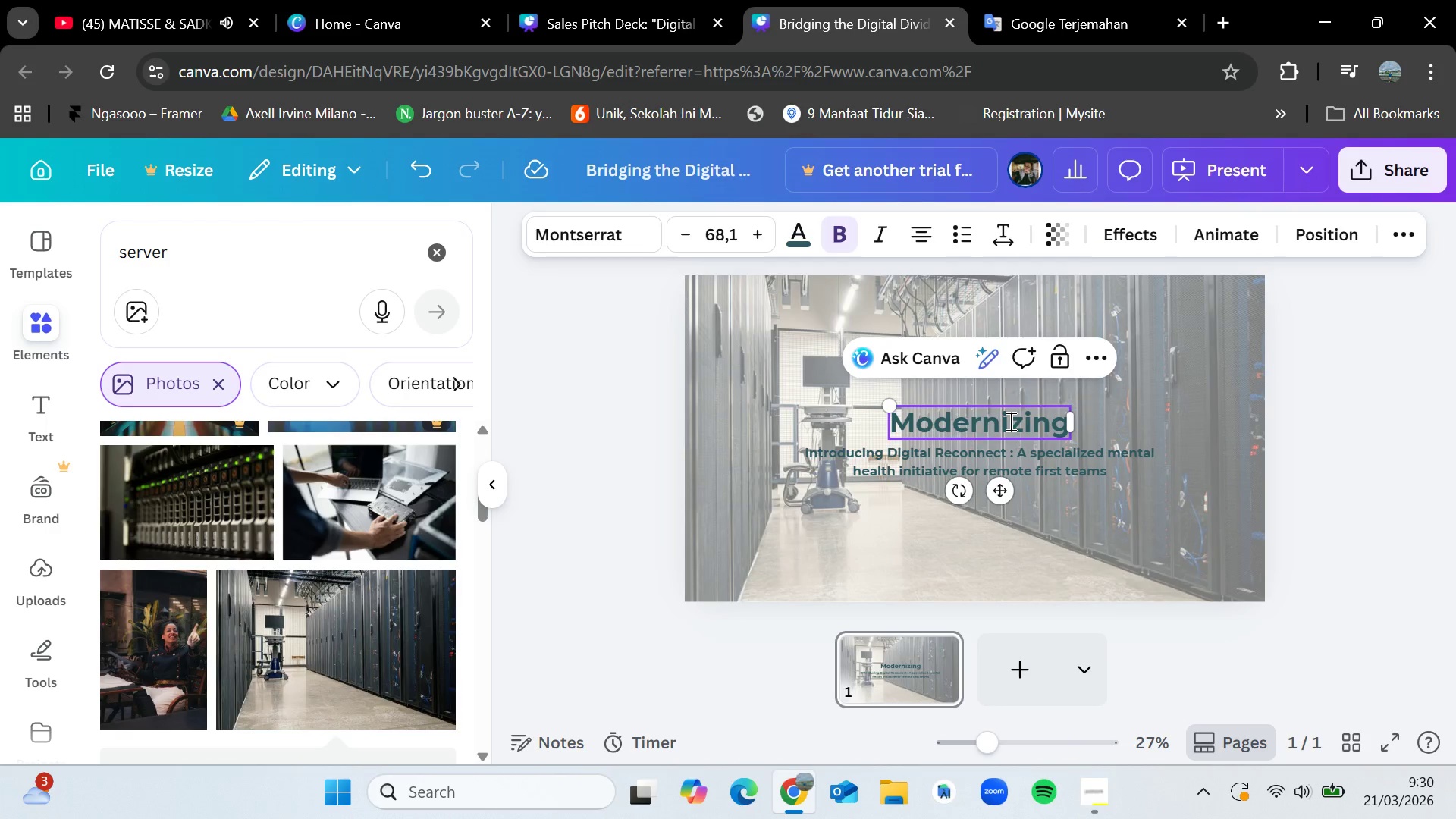 
type( Your Clinic)
 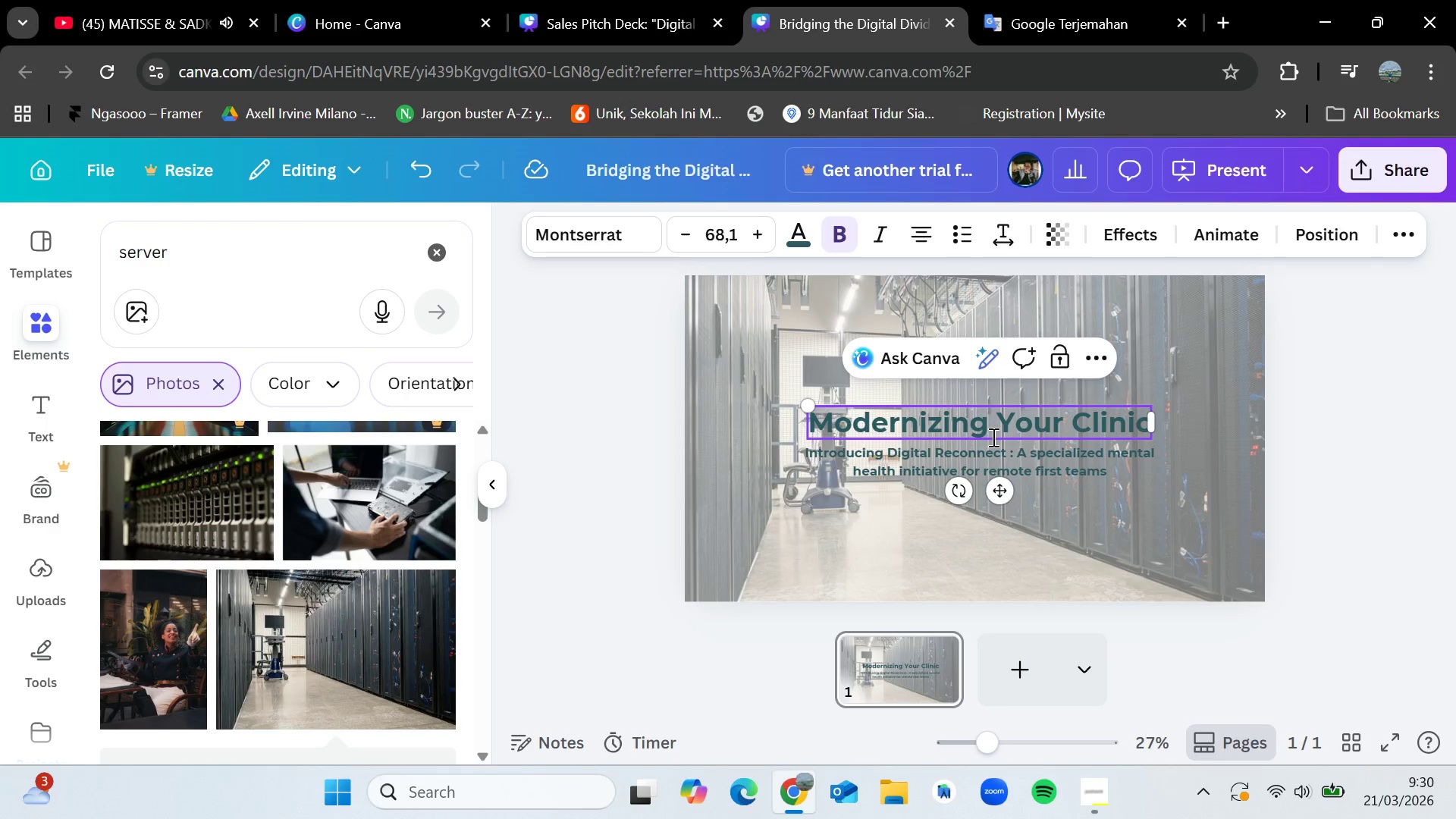 
type( : The Shift to Secure Cloud Infrastructure)
 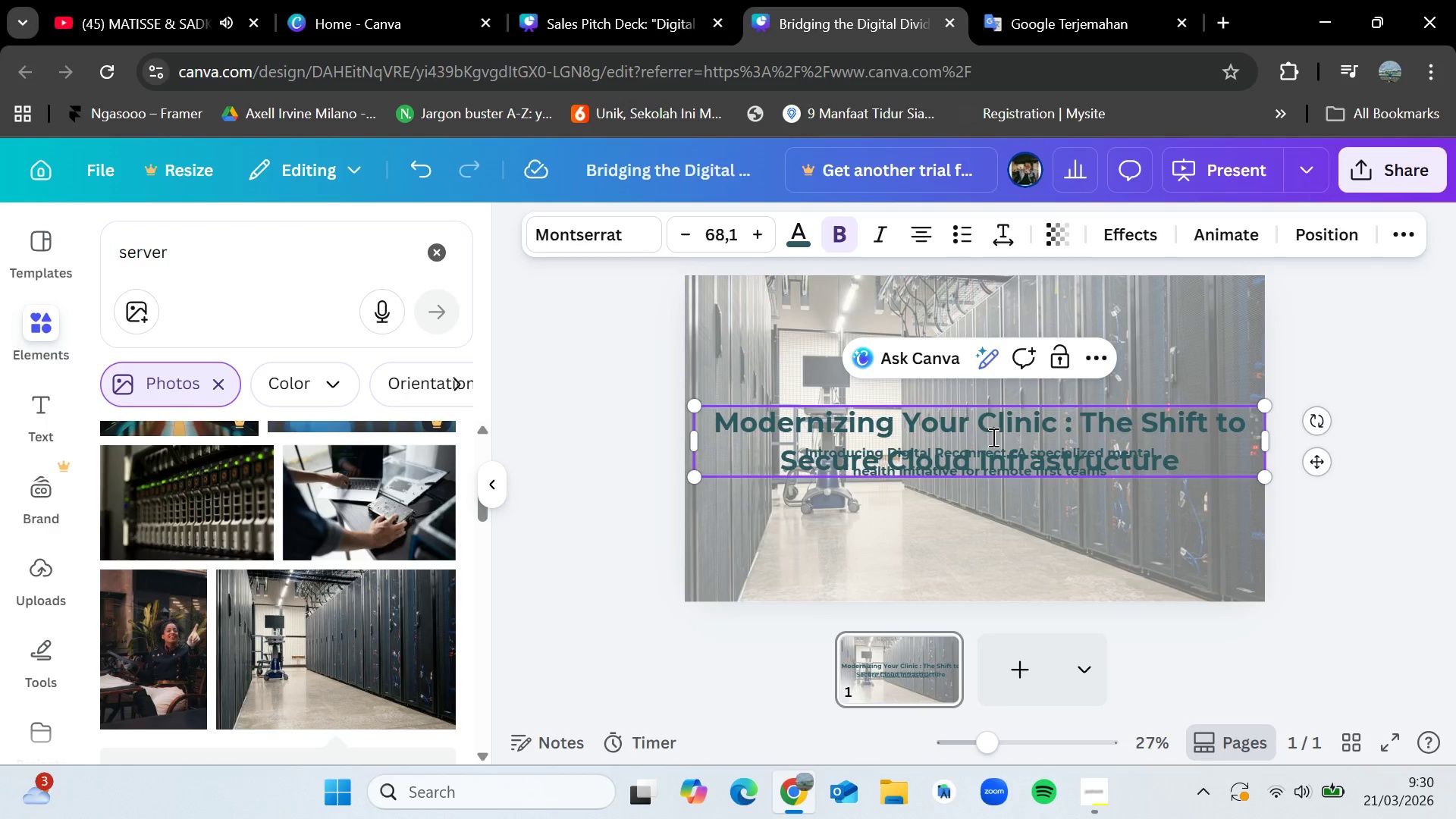 
left_click([997, 517])
 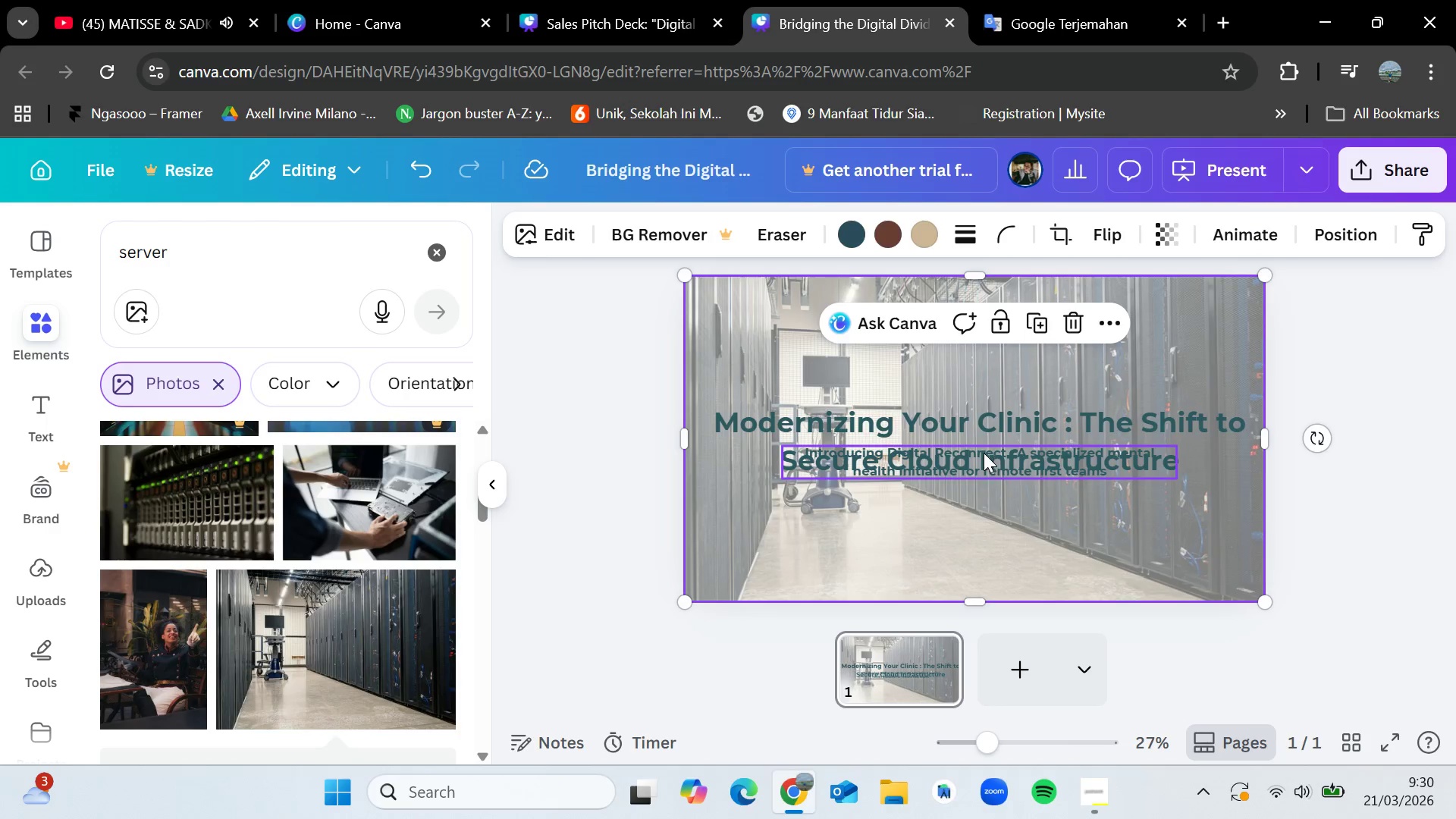 
left_click_drag(start_coordinate=[984, 450], to_coordinate=[985, 455])
 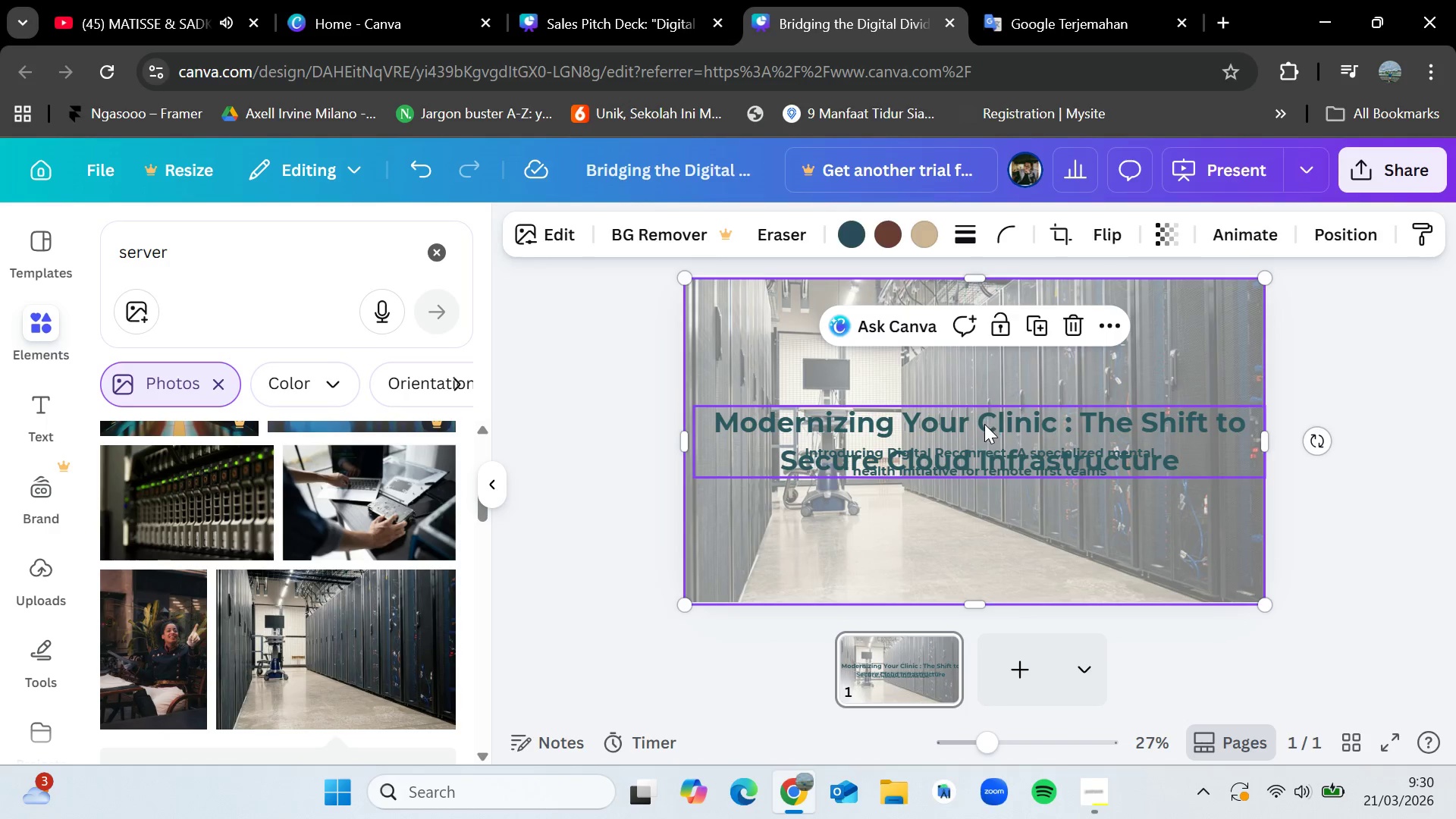 
left_click_drag(start_coordinate=[984, 424], to_coordinate=[987, 366])
 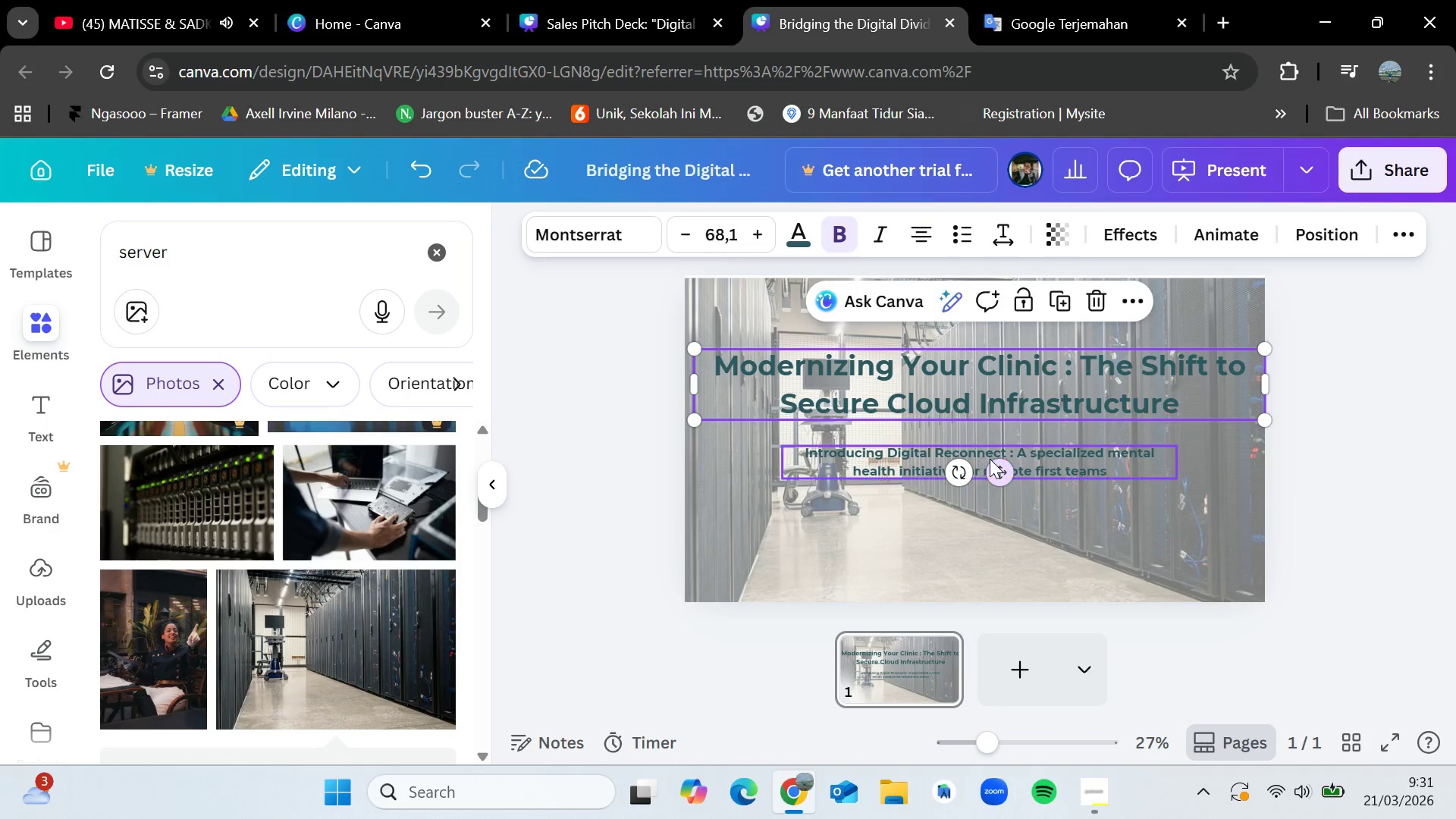 
left_click_drag(start_coordinate=[990, 459], to_coordinate=[993, 527])
 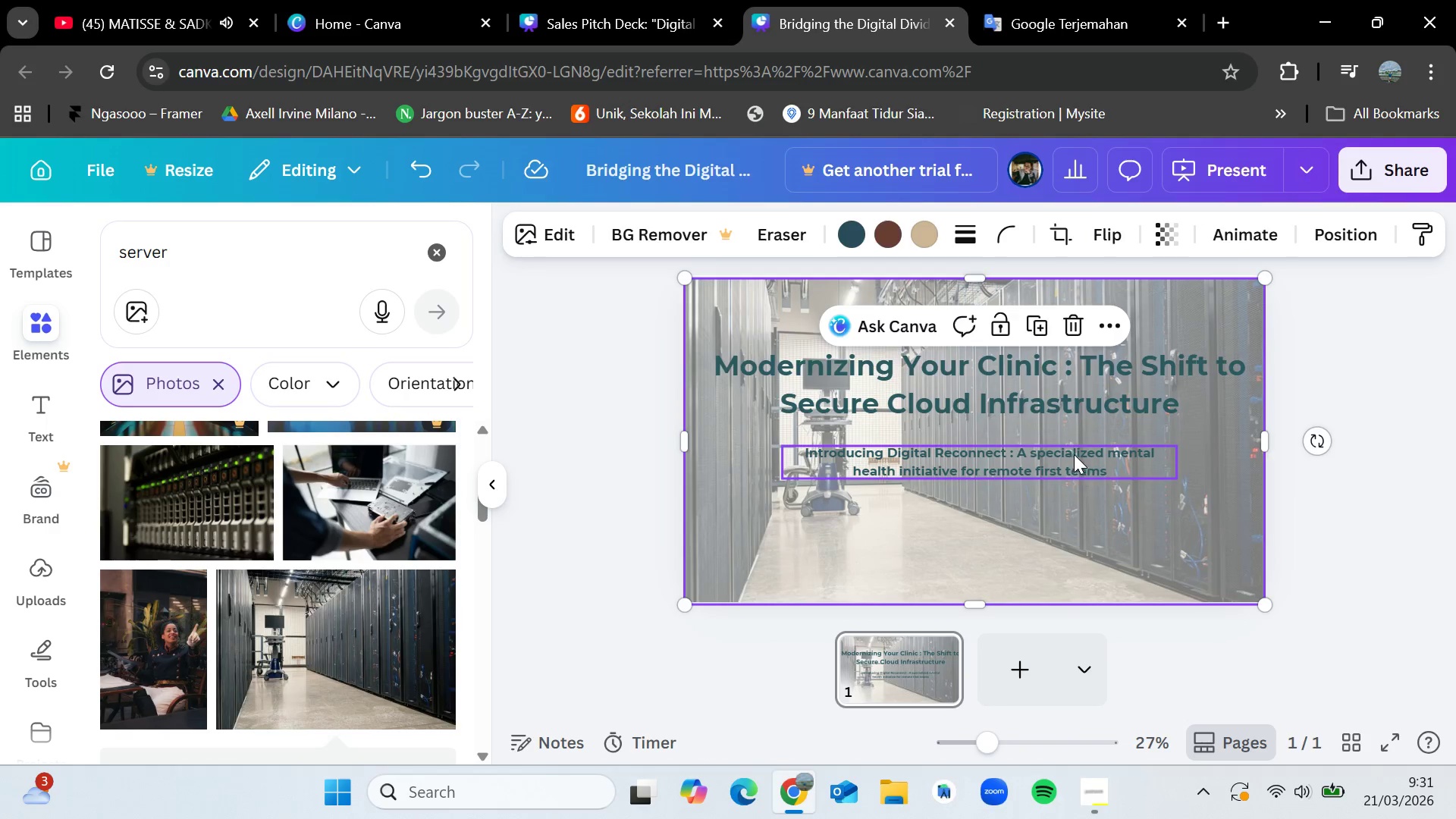 
left_click_drag(start_coordinate=[1074, 454], to_coordinate=[1081, 519])
 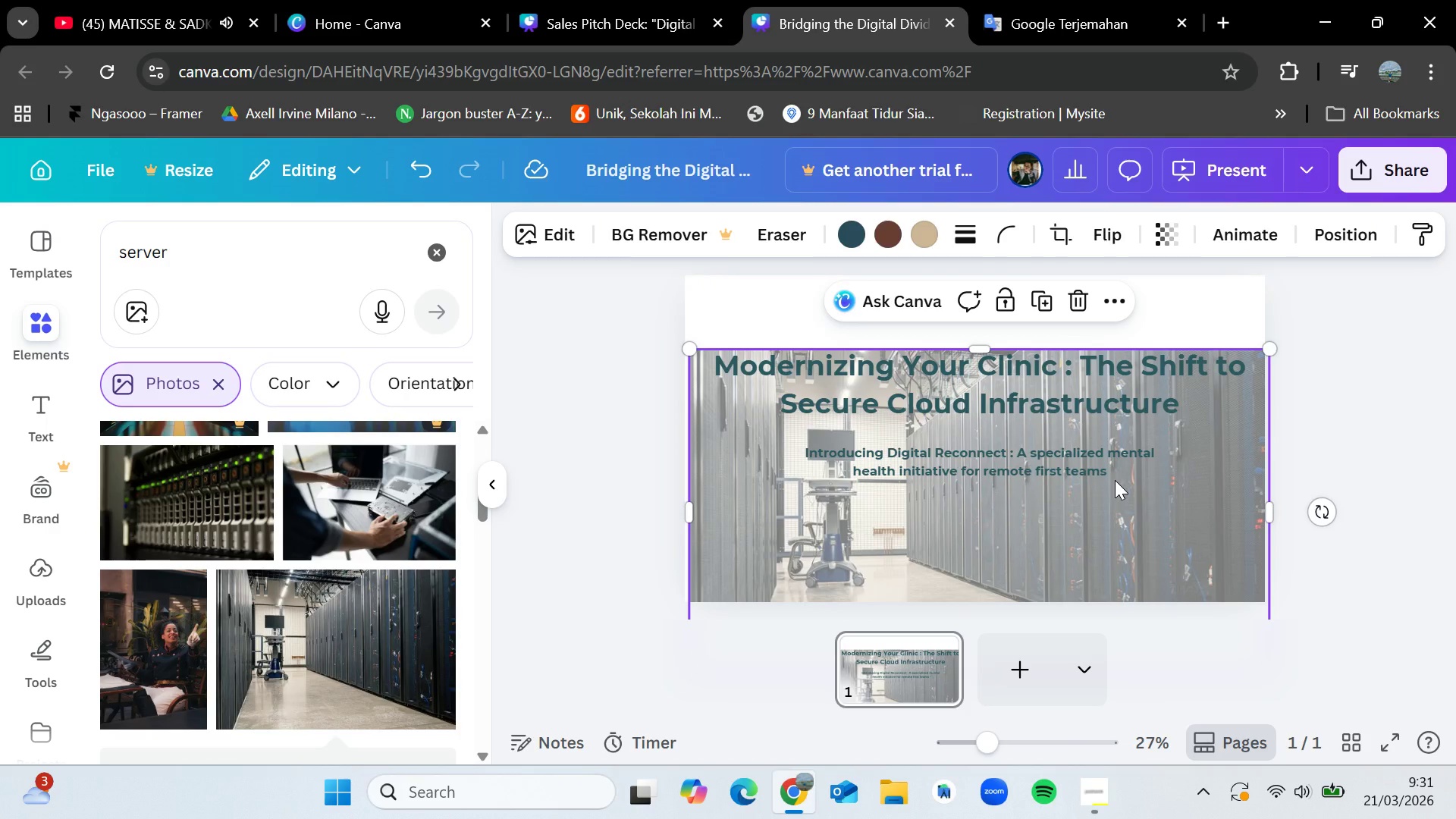 
key(Control+Z)
 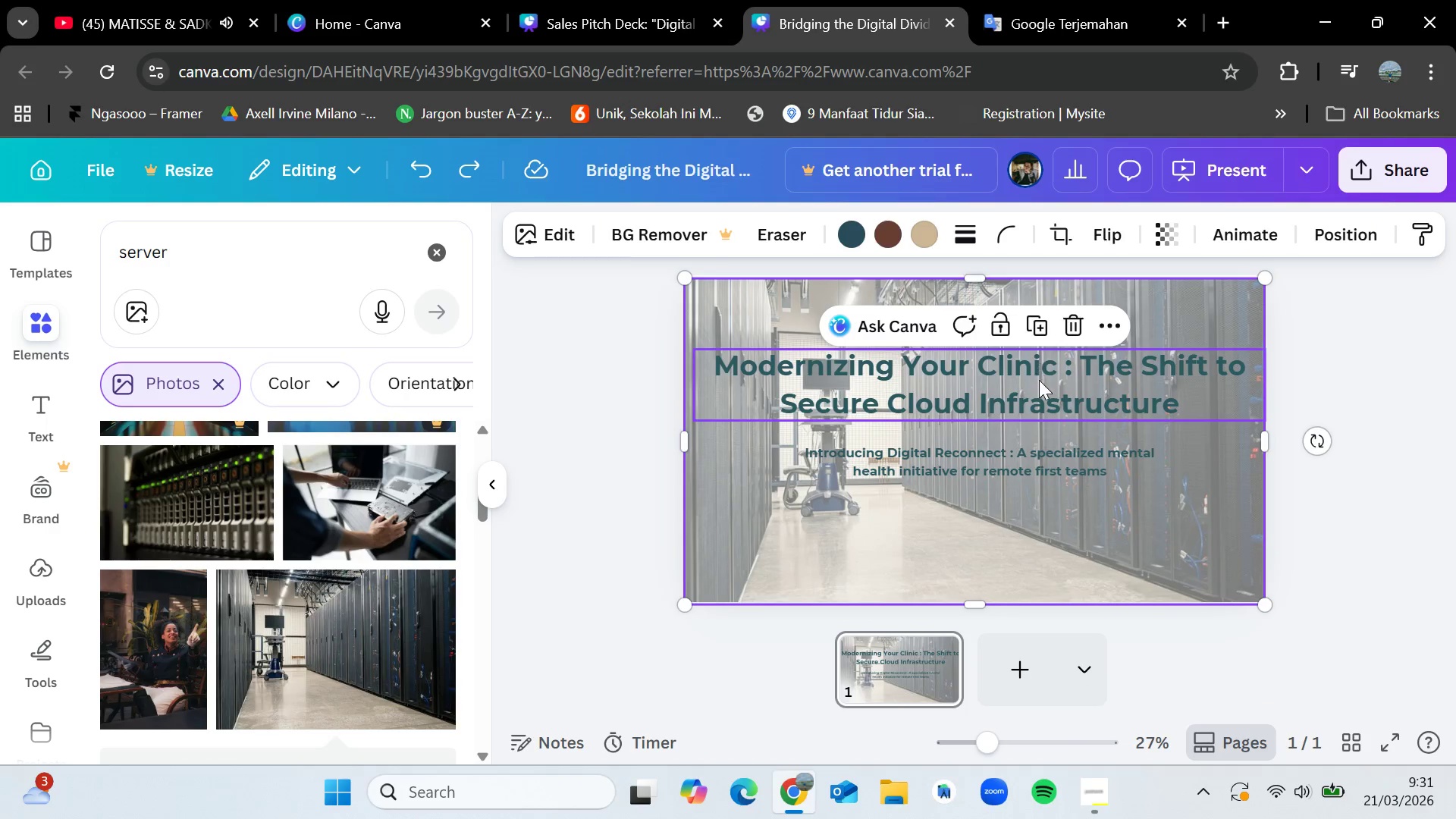 
left_click([1039, 383])
 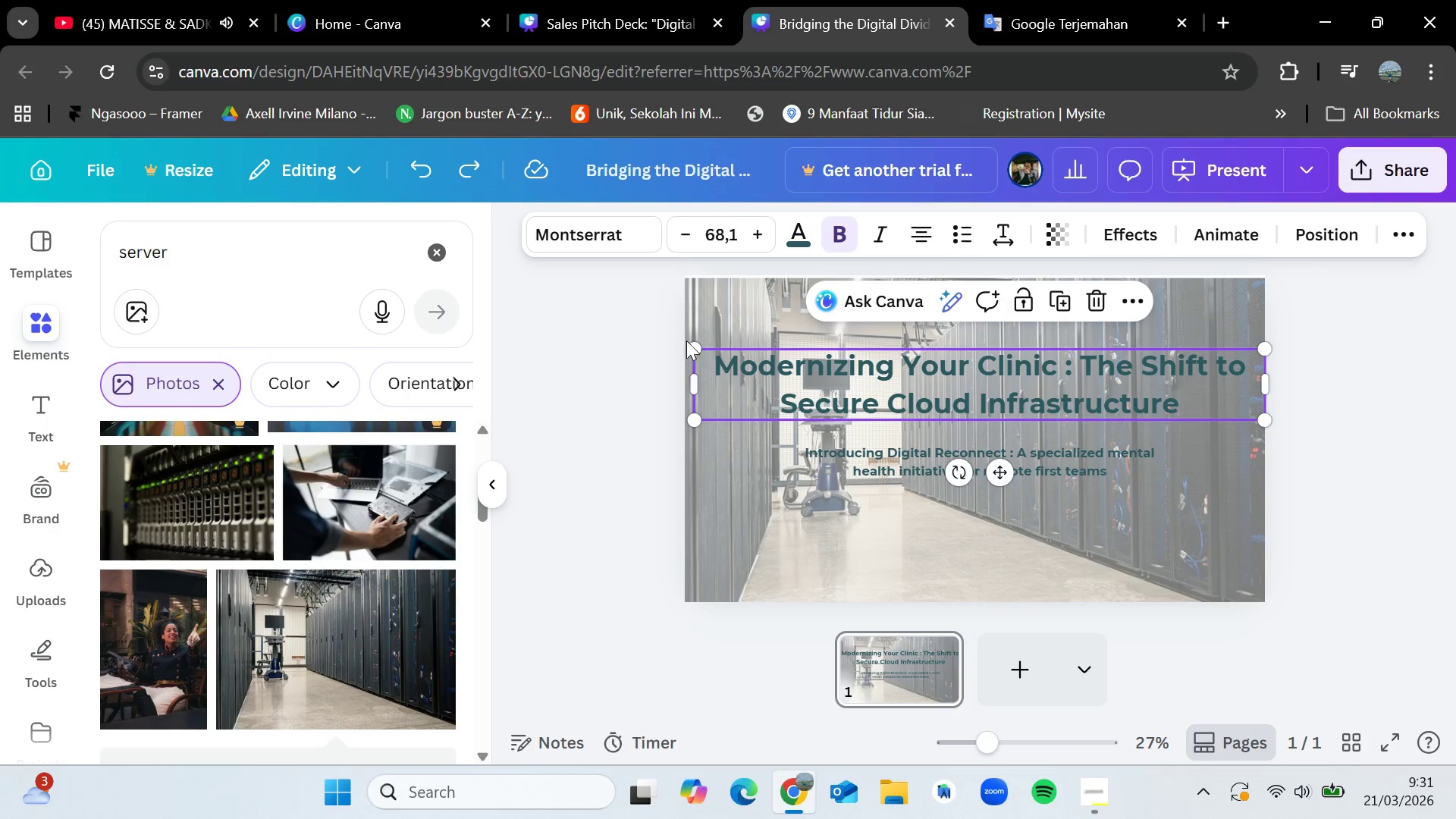 
left_click_drag(start_coordinate=[690, 340], to_coordinate=[814, 396])
 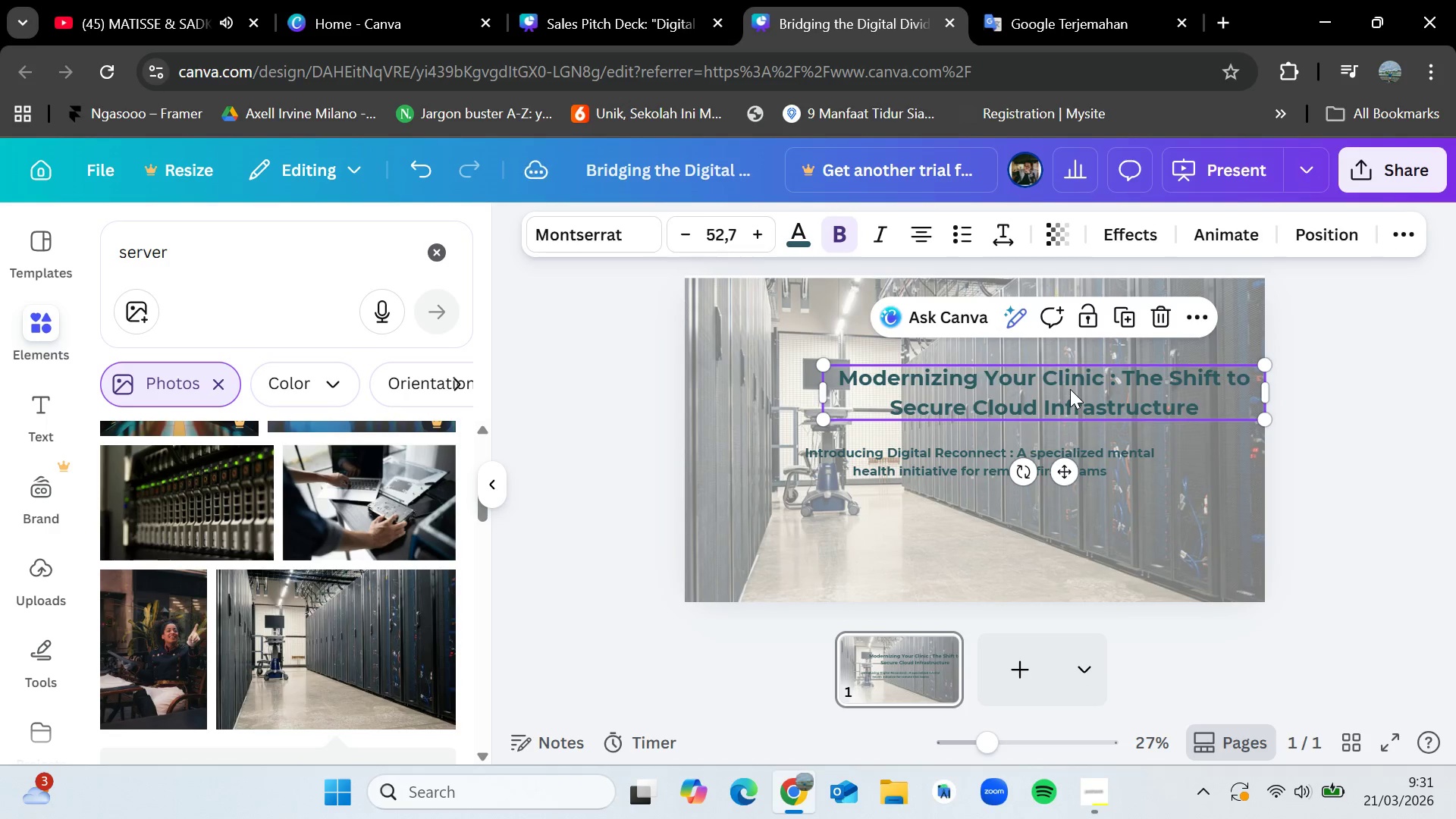 
left_click_drag(start_coordinate=[1070, 389], to_coordinate=[1008, 408])
 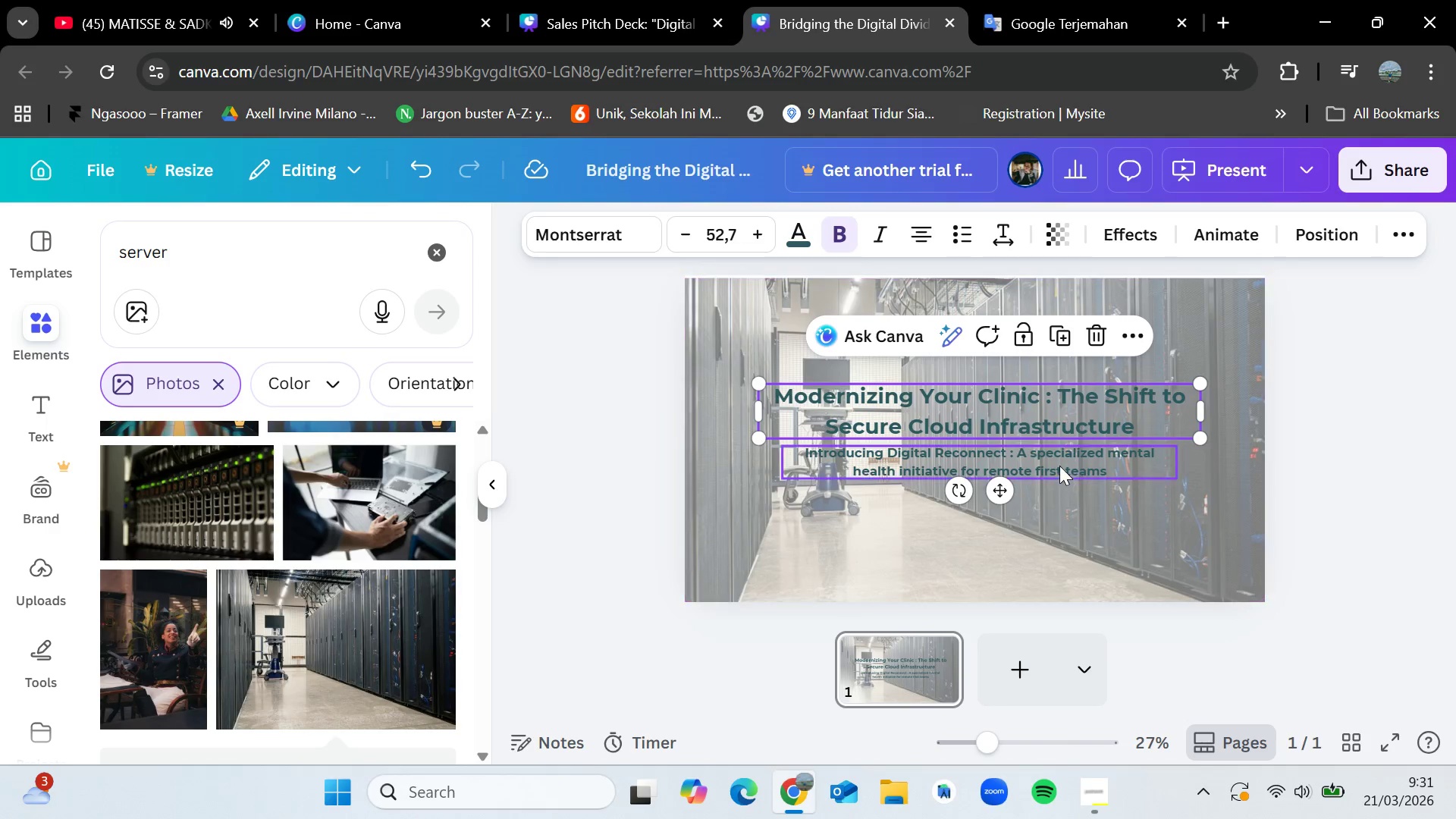 
left_click_drag(start_coordinate=[1059, 462], to_coordinate=[1065, 498])
 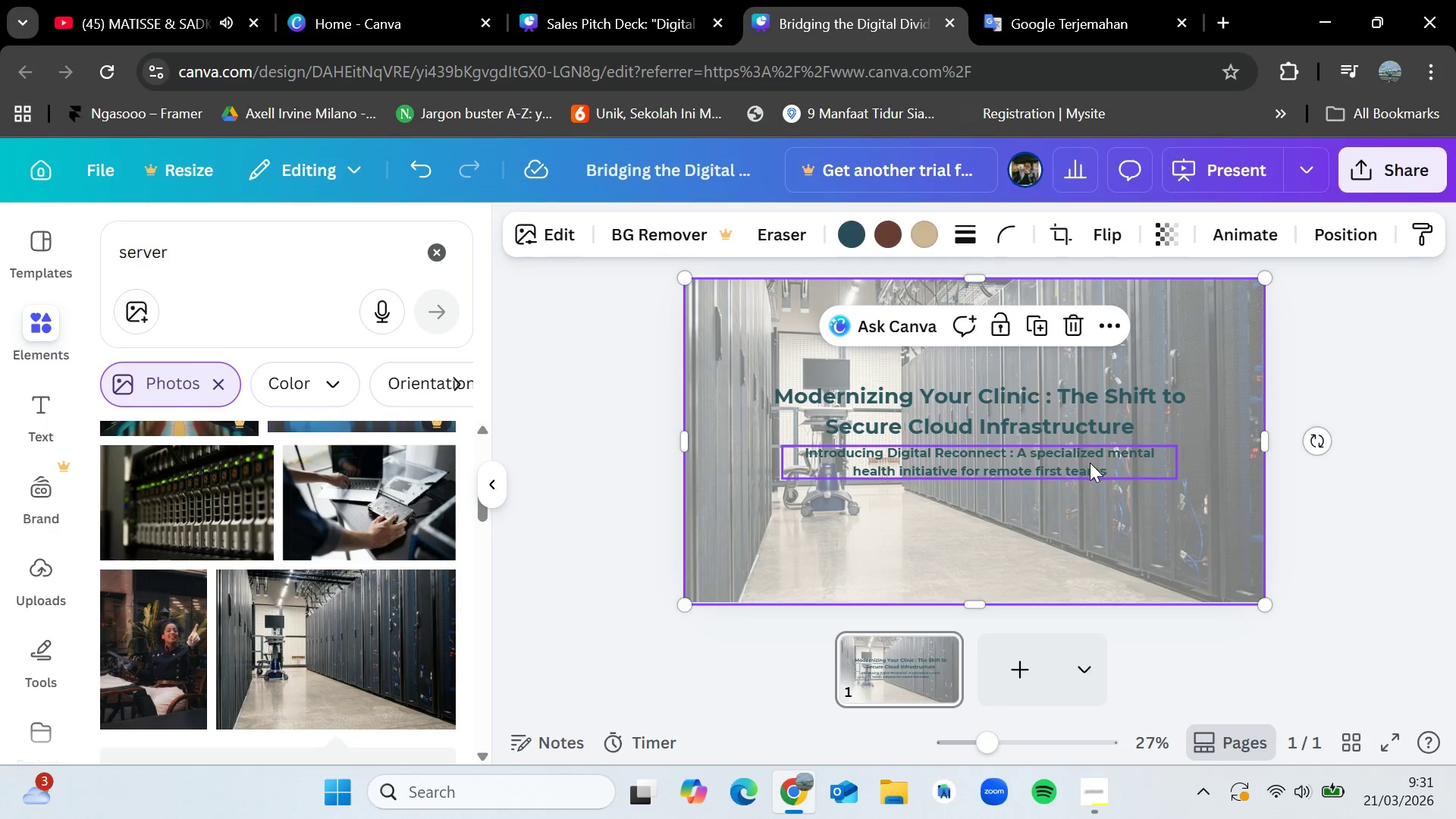 
left_click_drag(start_coordinate=[1090, 464], to_coordinate=[1092, 460])
 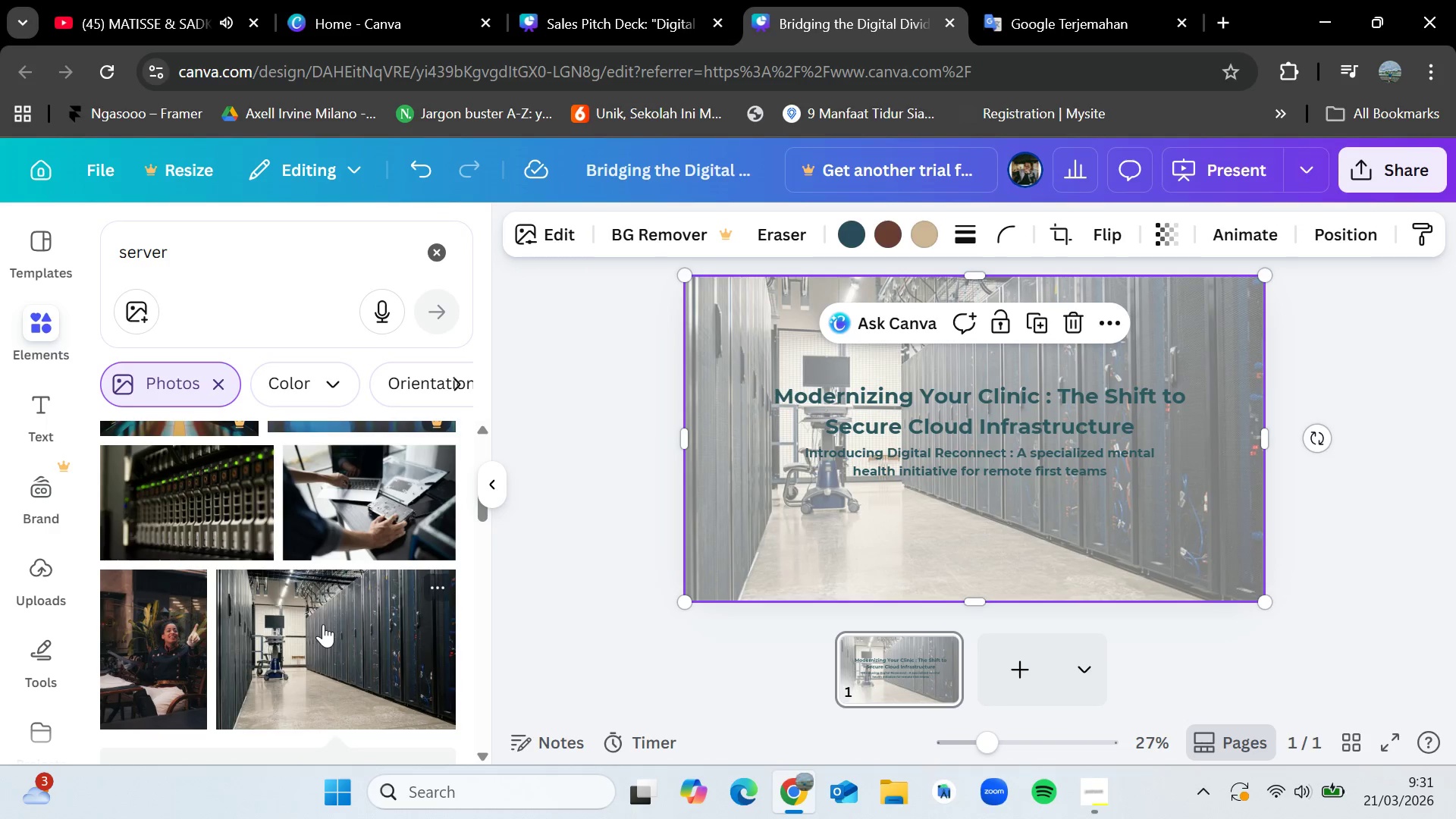 
scroll: coordinate [341, 616], scroll_direction: down, amount: 9.0